 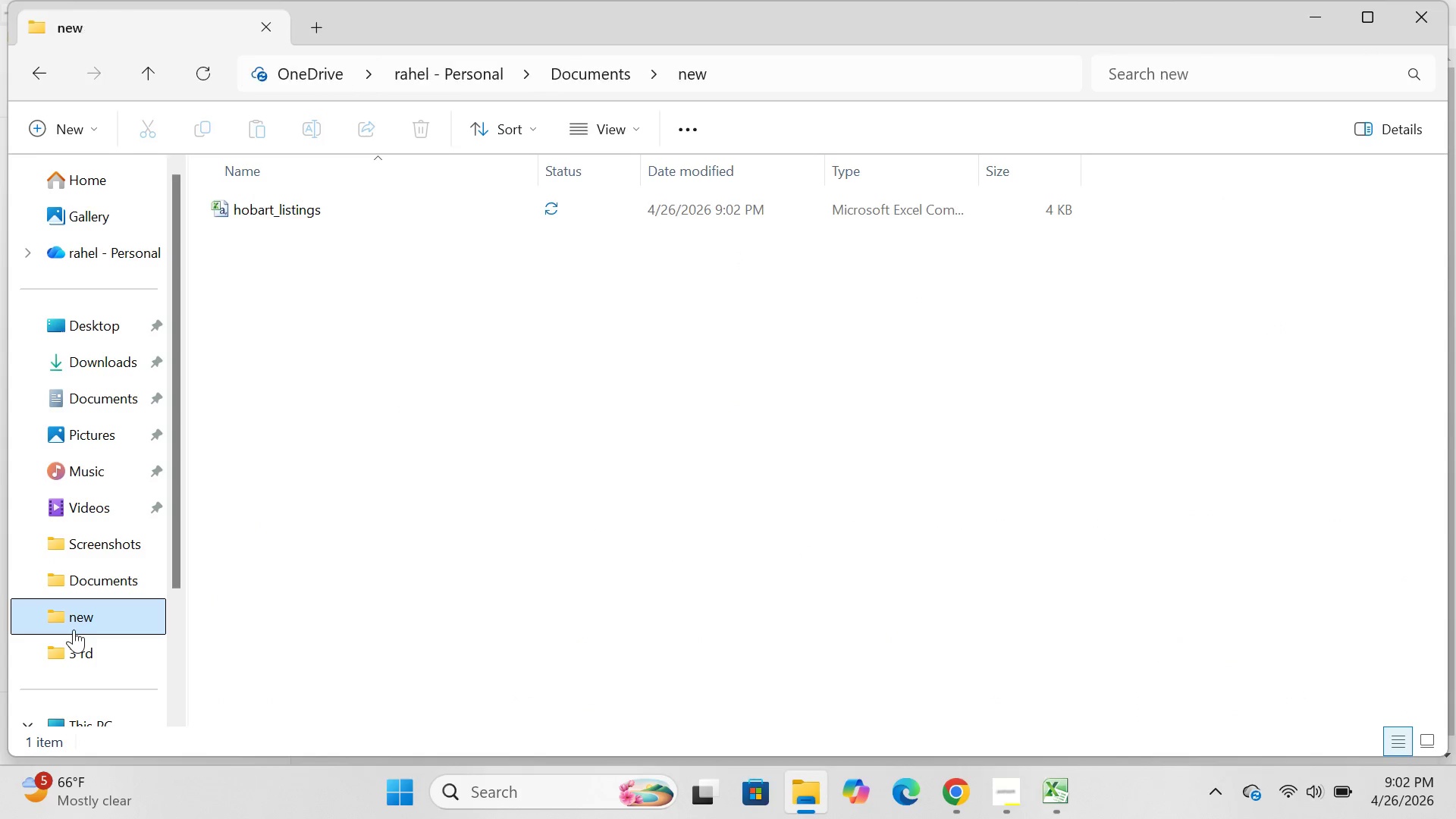 
left_click([946, 774])
 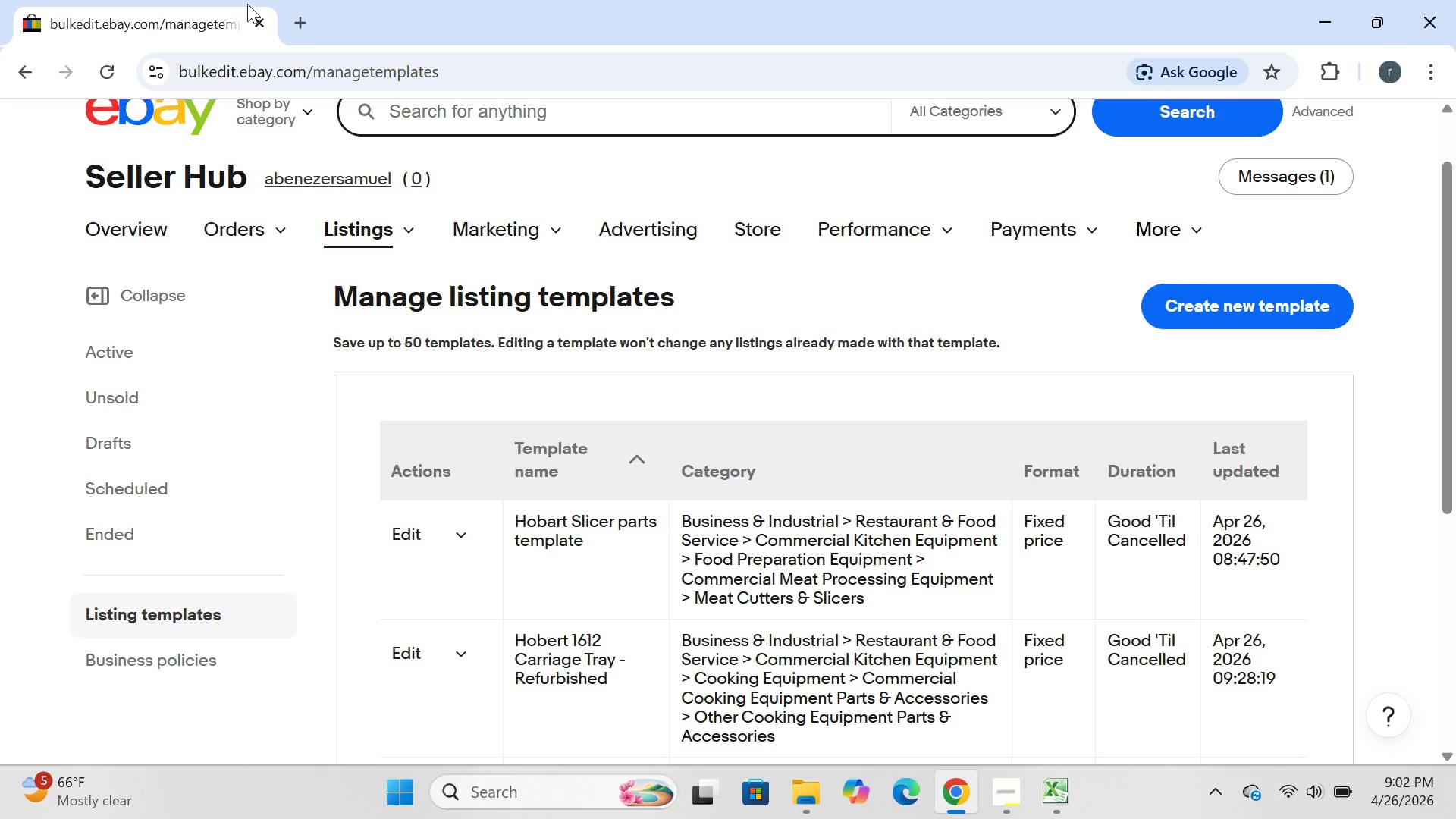 
left_click([308, 18])
 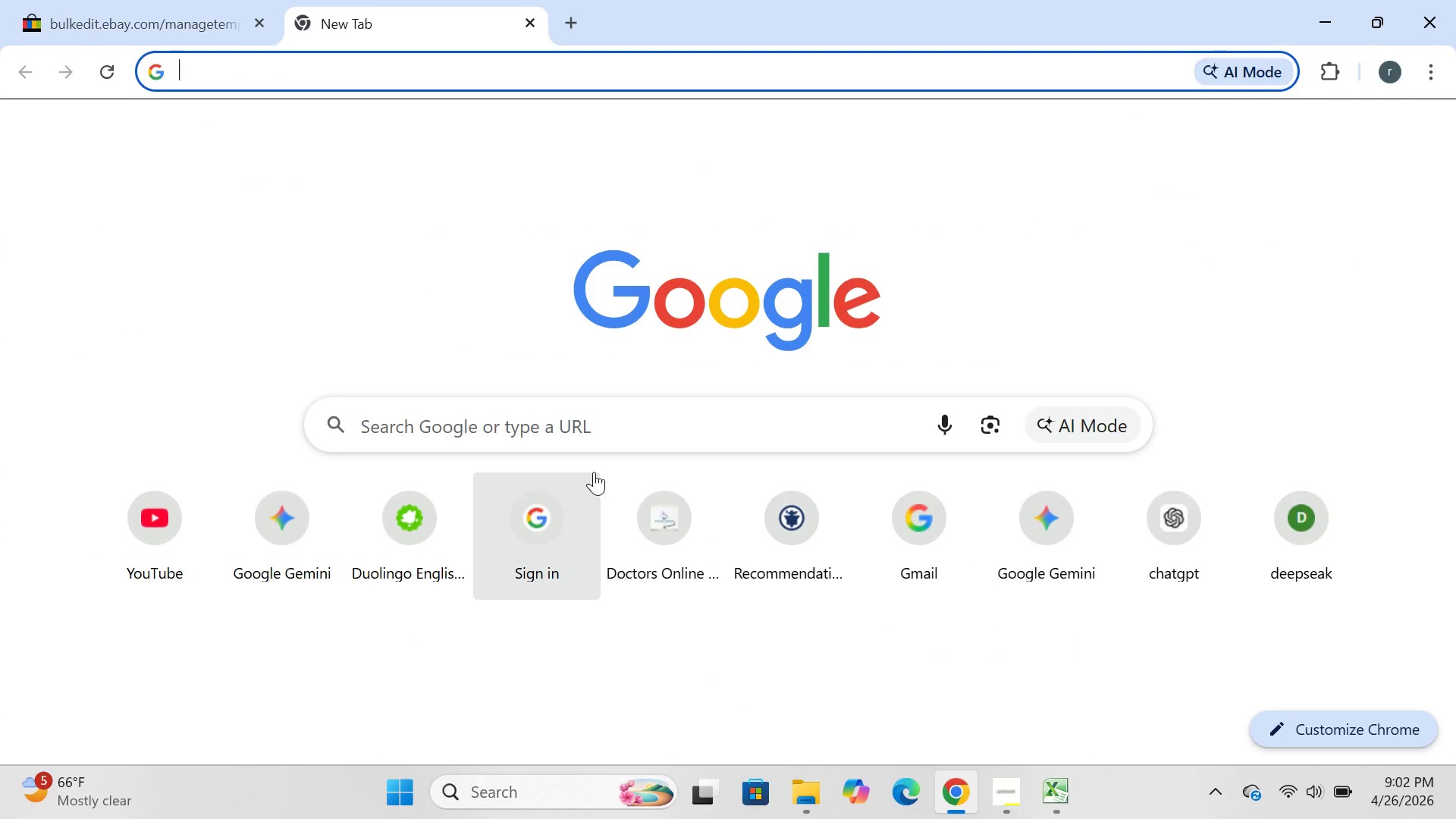 
left_click([576, 433])
 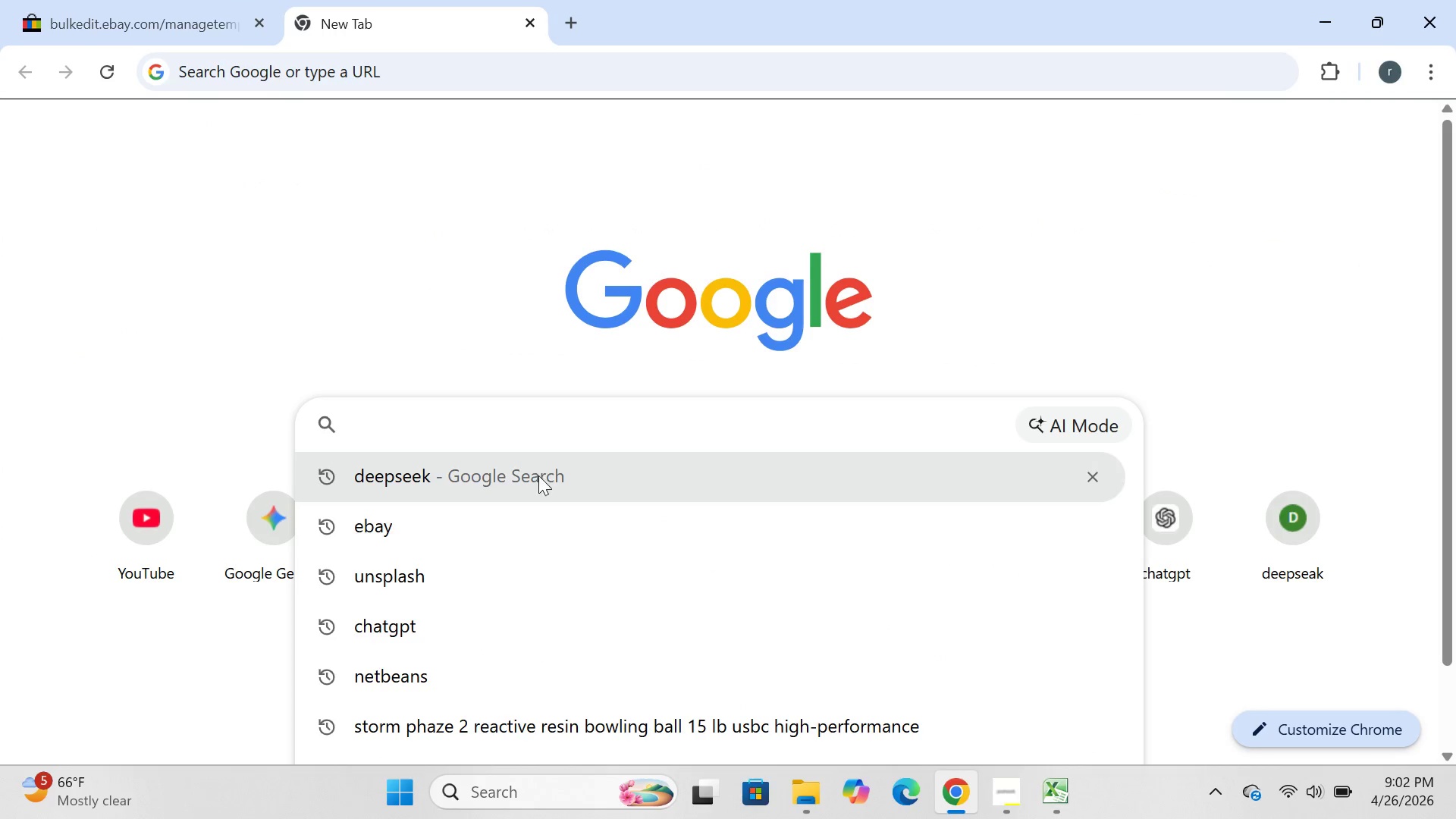 
left_click([538, 476])
 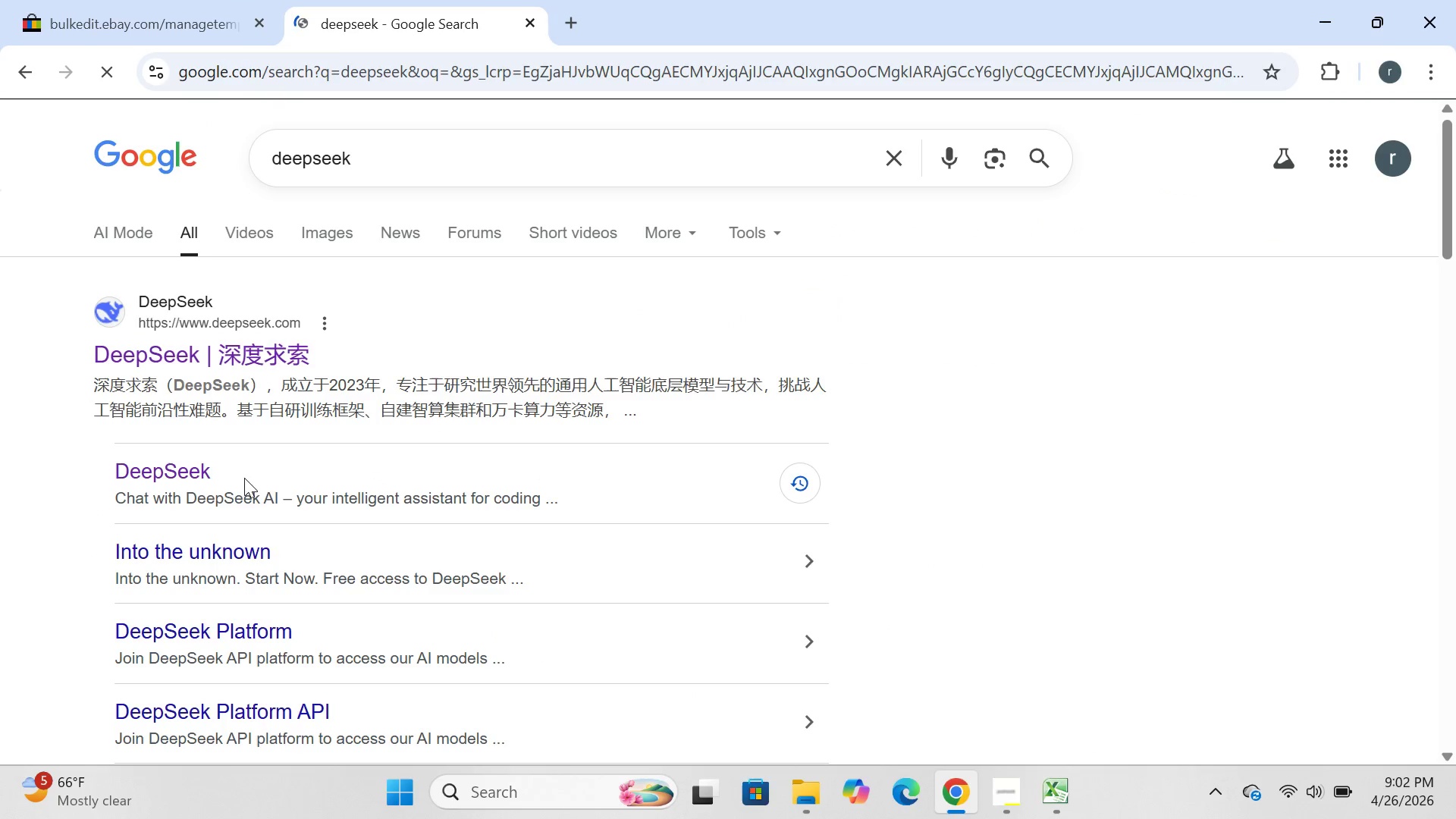 
left_click([184, 473])
 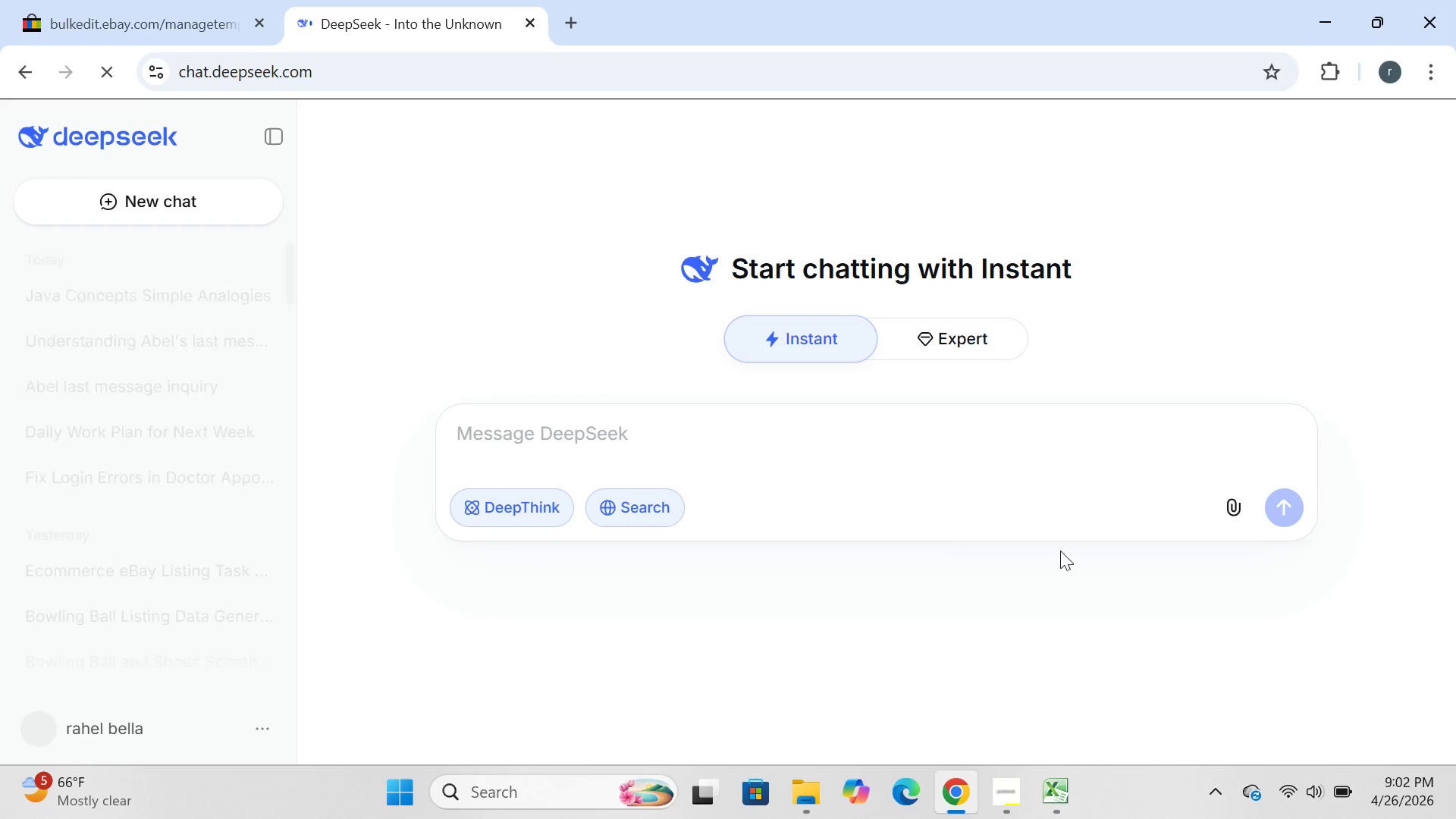 
left_click([1226, 516])
 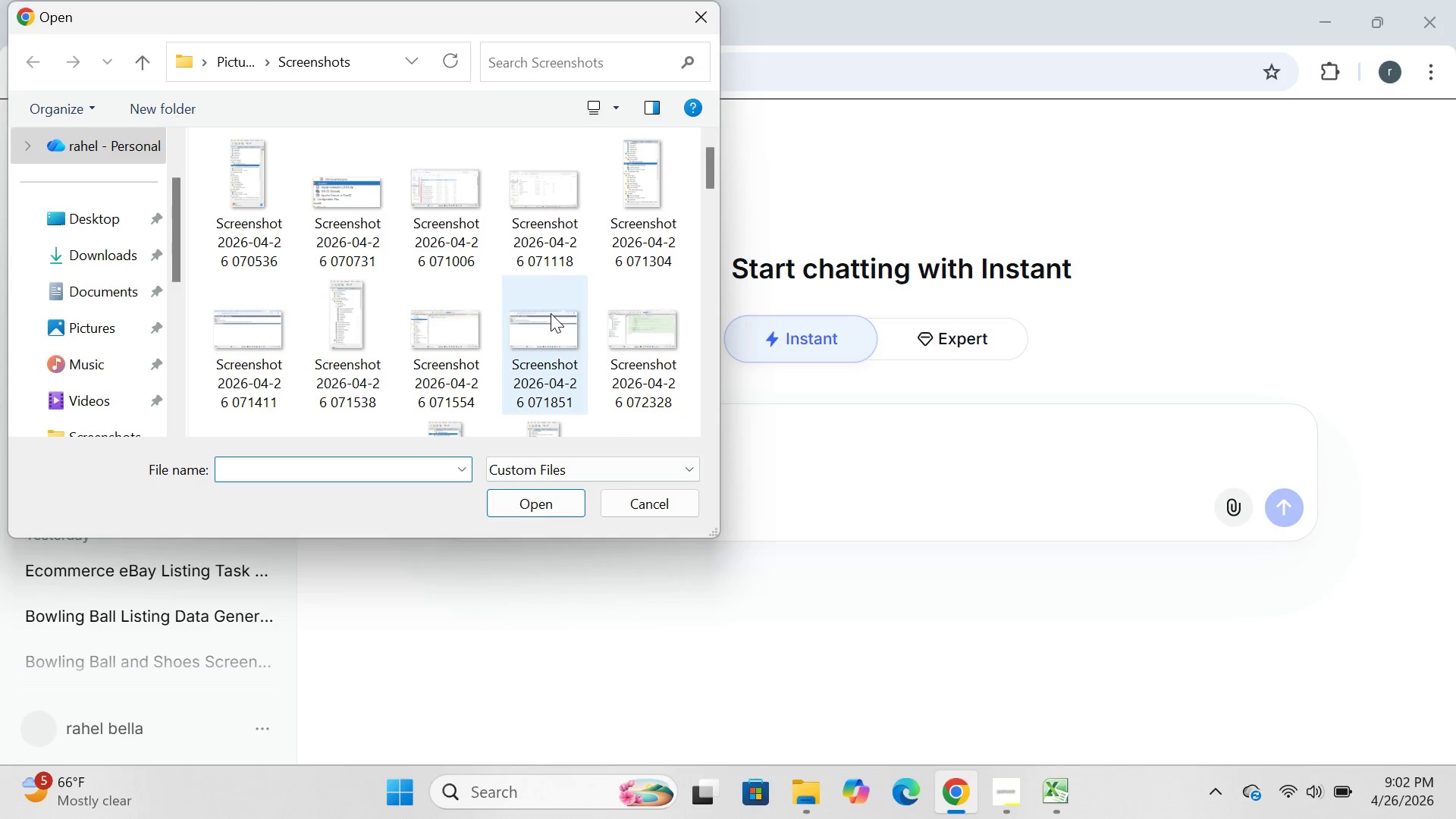 
left_click([0, 284])
 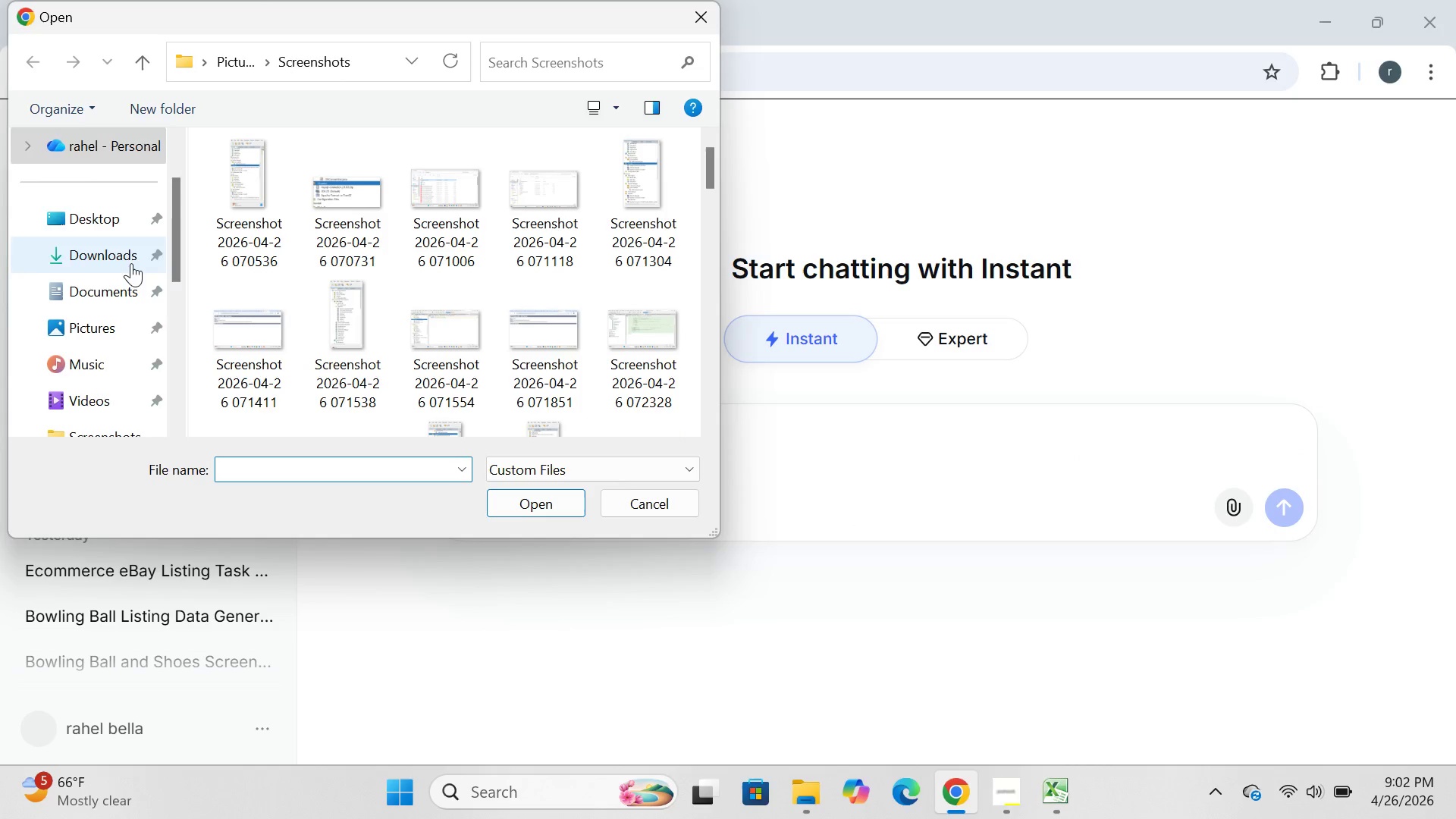 
scroll: coordinate [133, 254], scroll_direction: down, amount: 18.0
 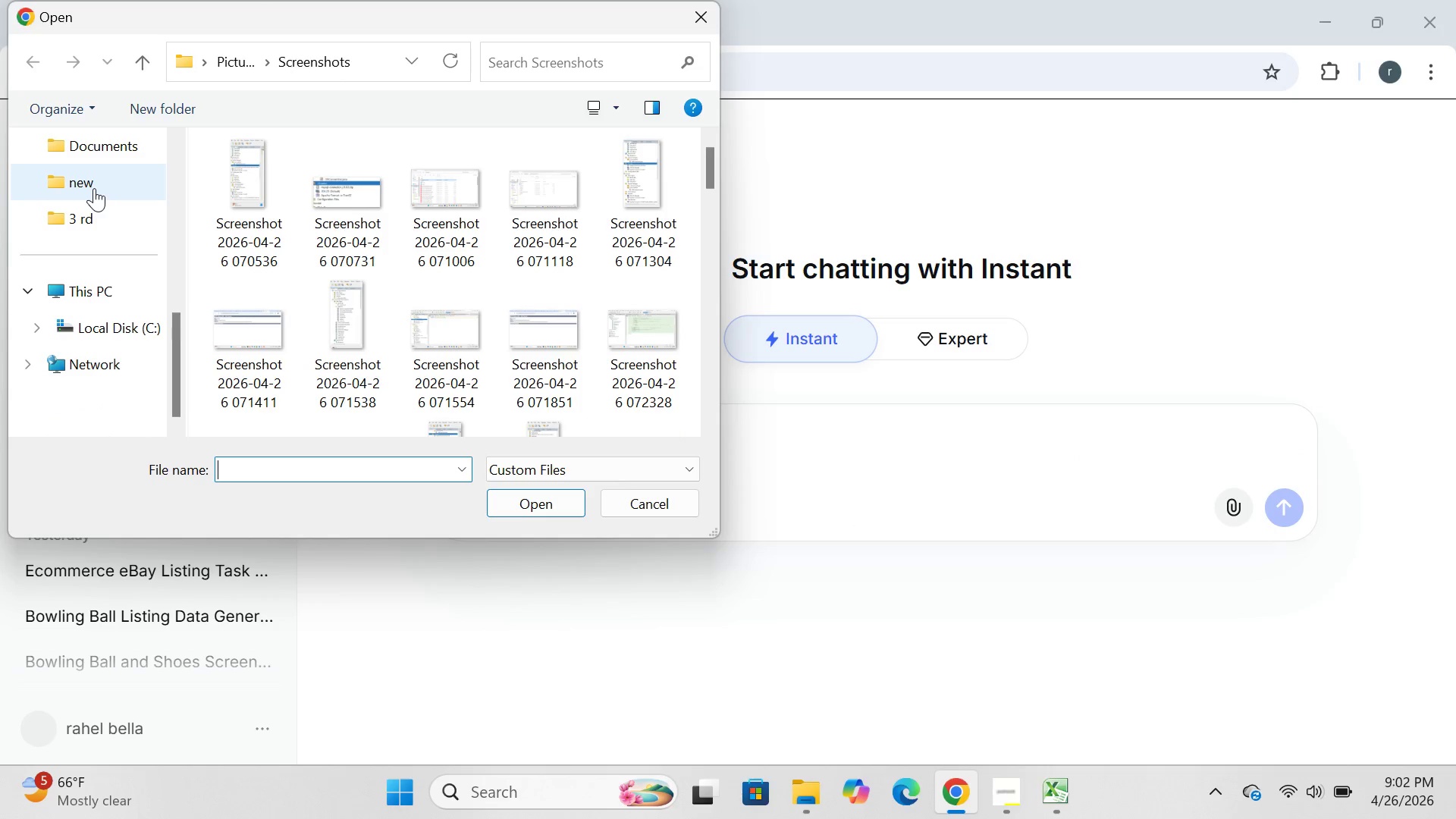 
double_click([94, 188])
 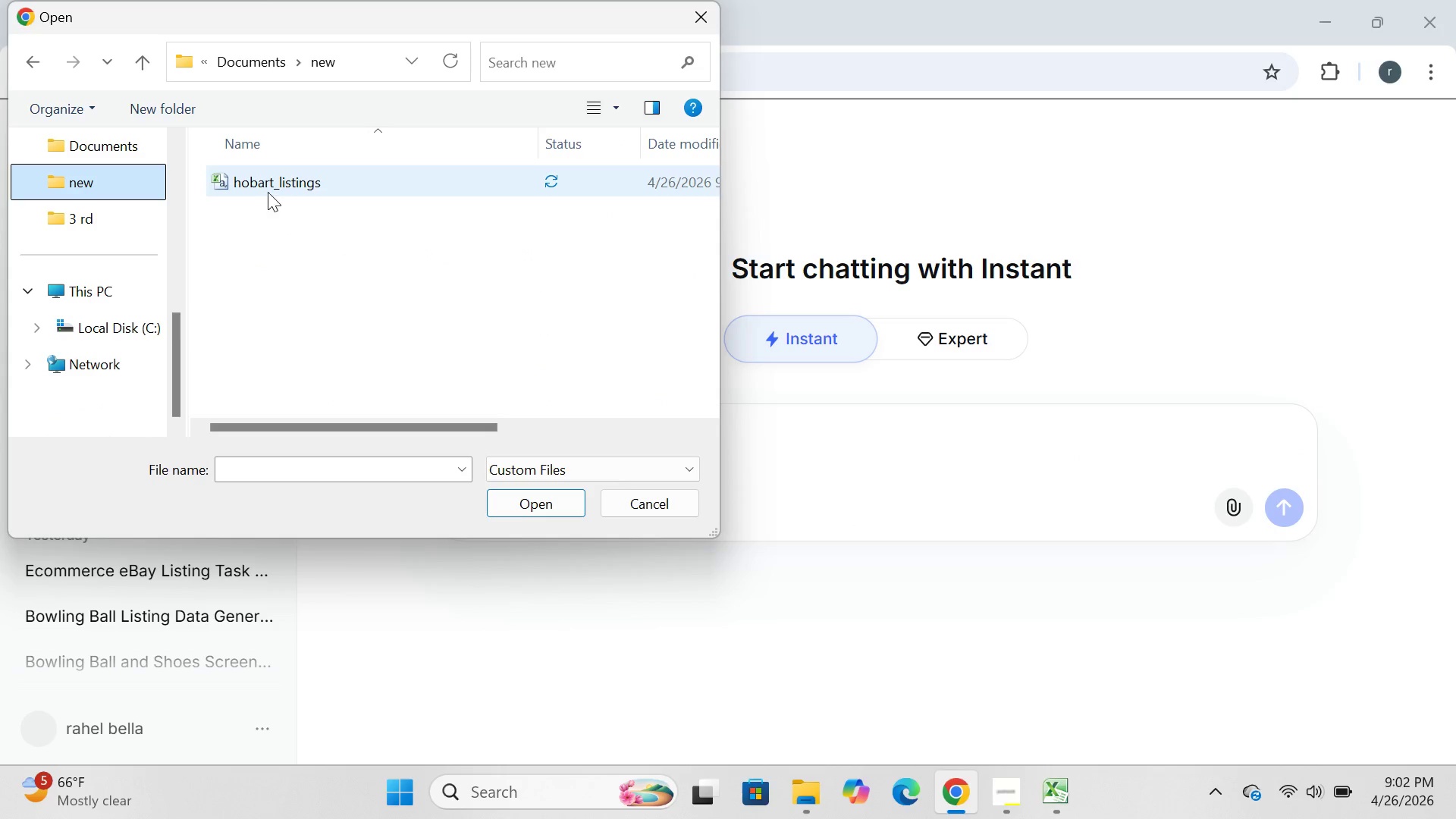 
left_click([270, 192])
 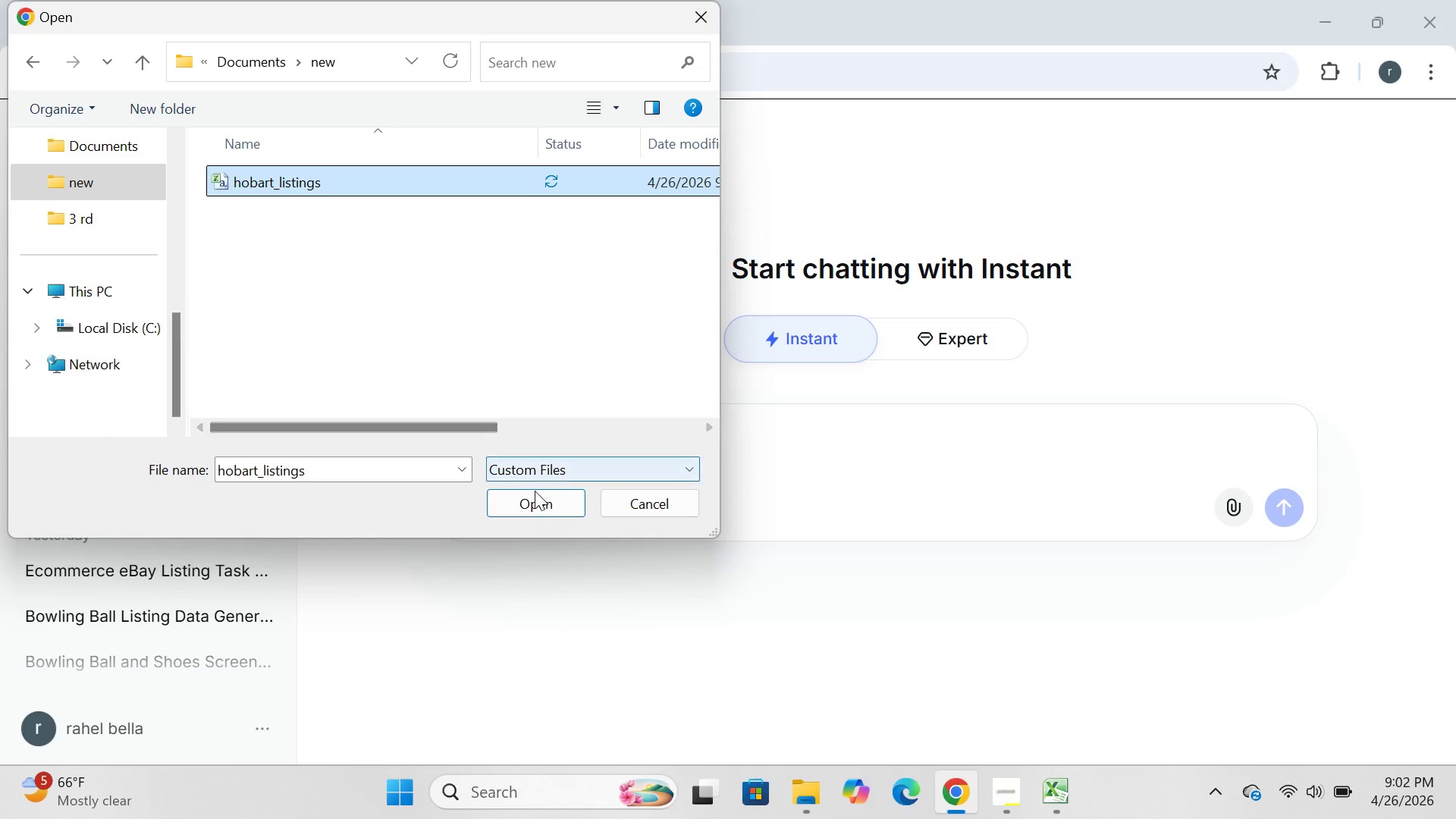 
left_click([534, 494])
 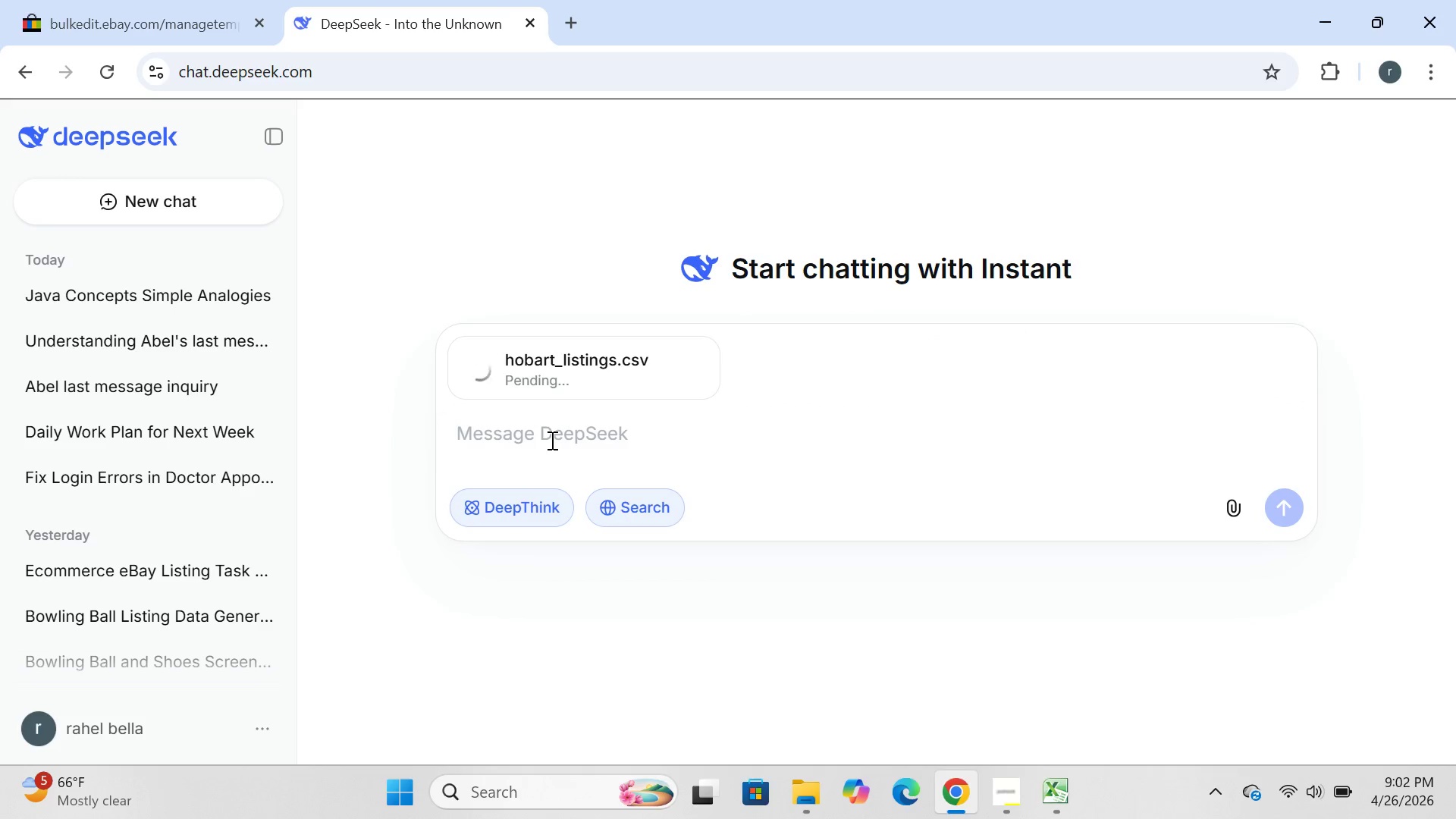 
type(is the )
 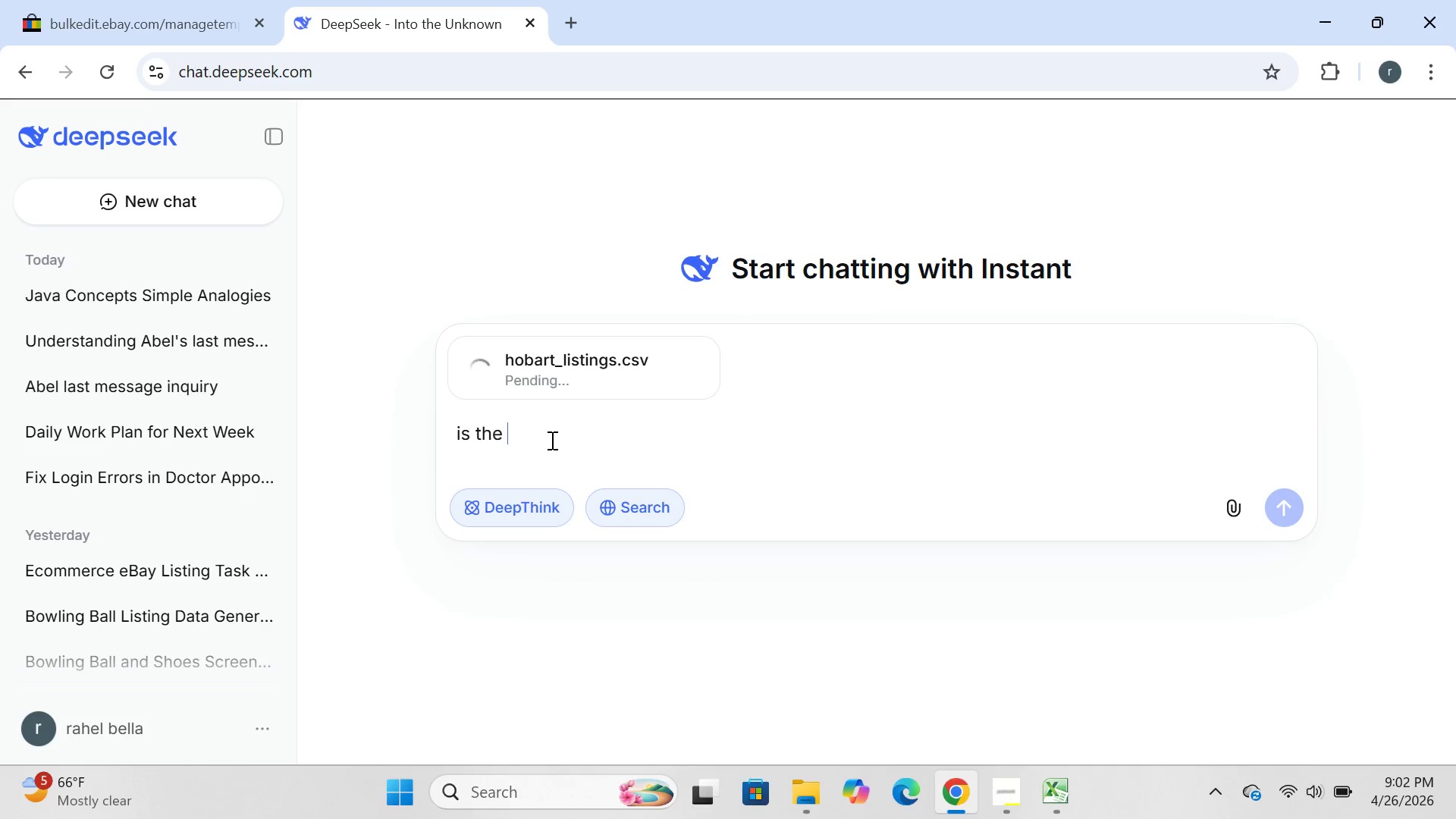 
type(csv fie)
key(Backspace)
key(Backspace)
type(ile correct>)
key(Backspace)
type(?)
 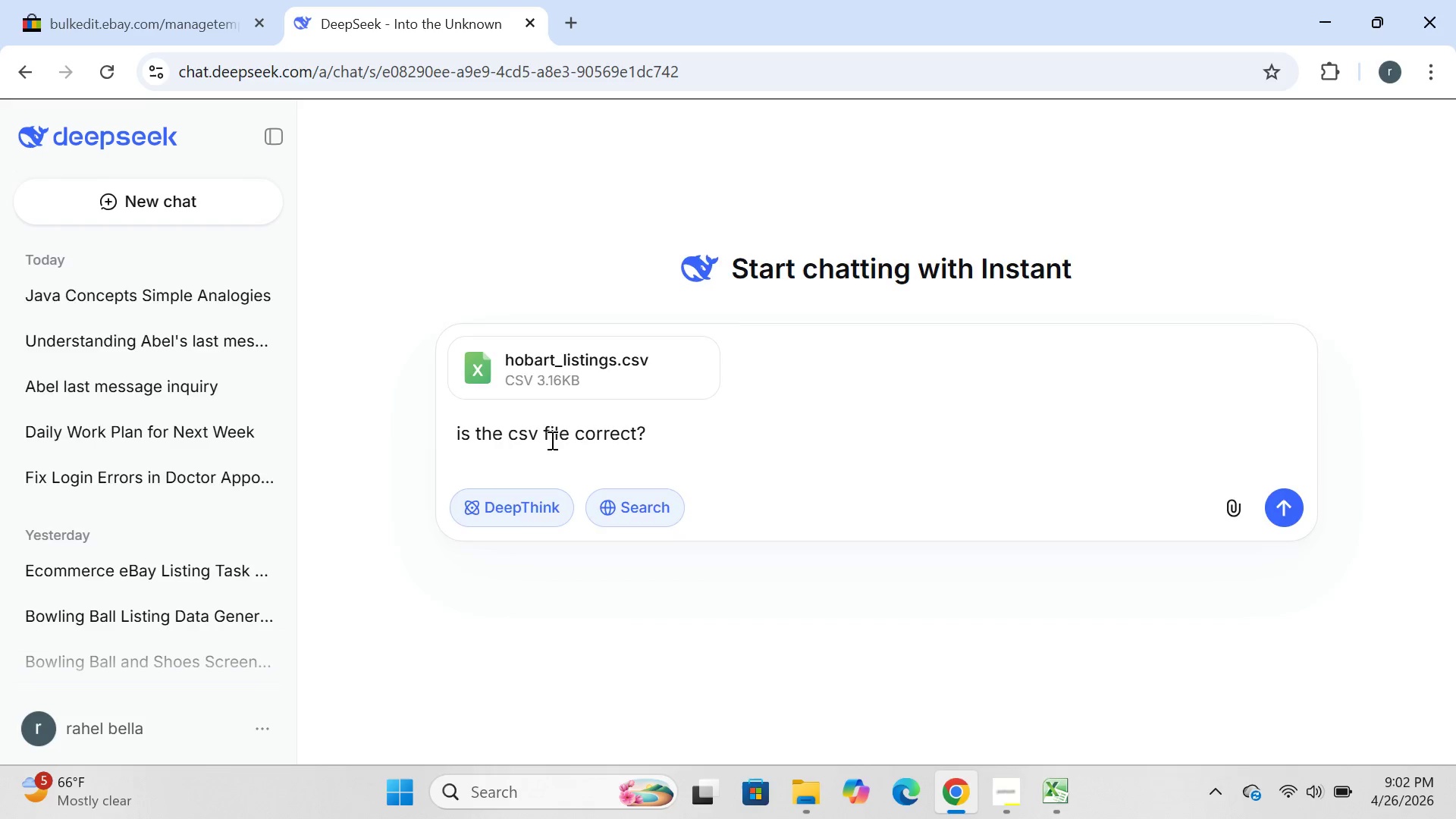 
 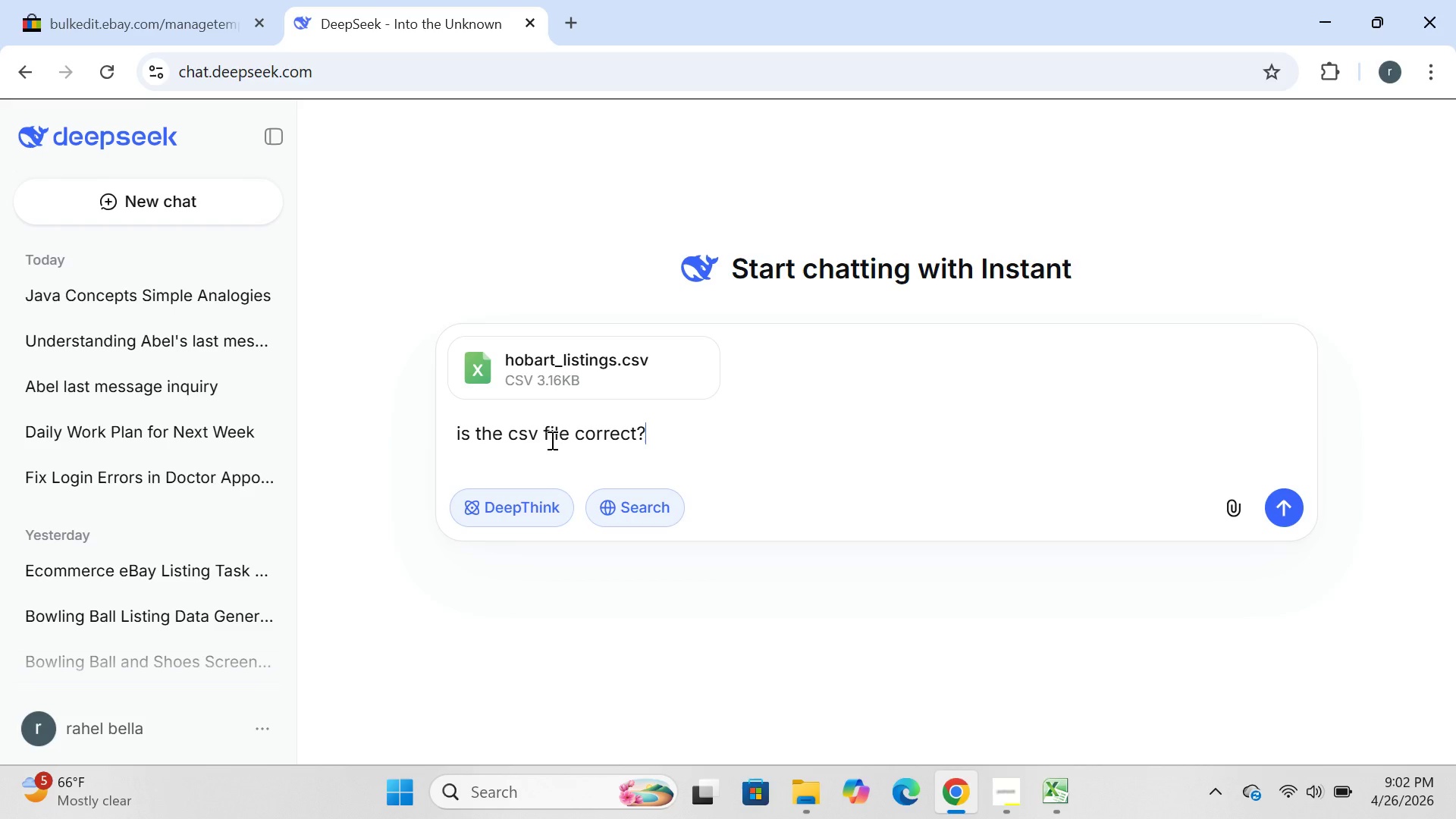 
key(Enter)
 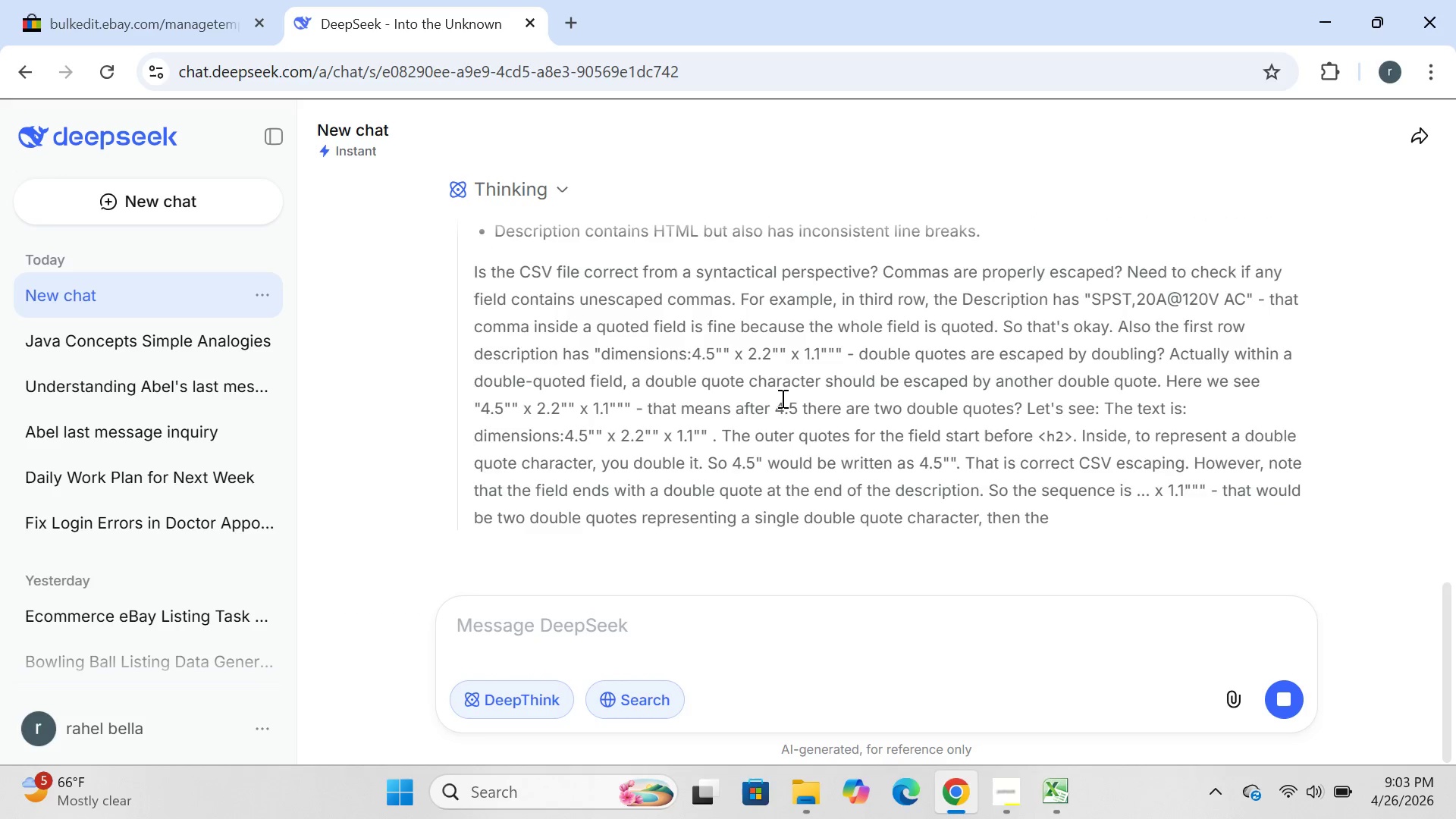 
wait(26.16)
 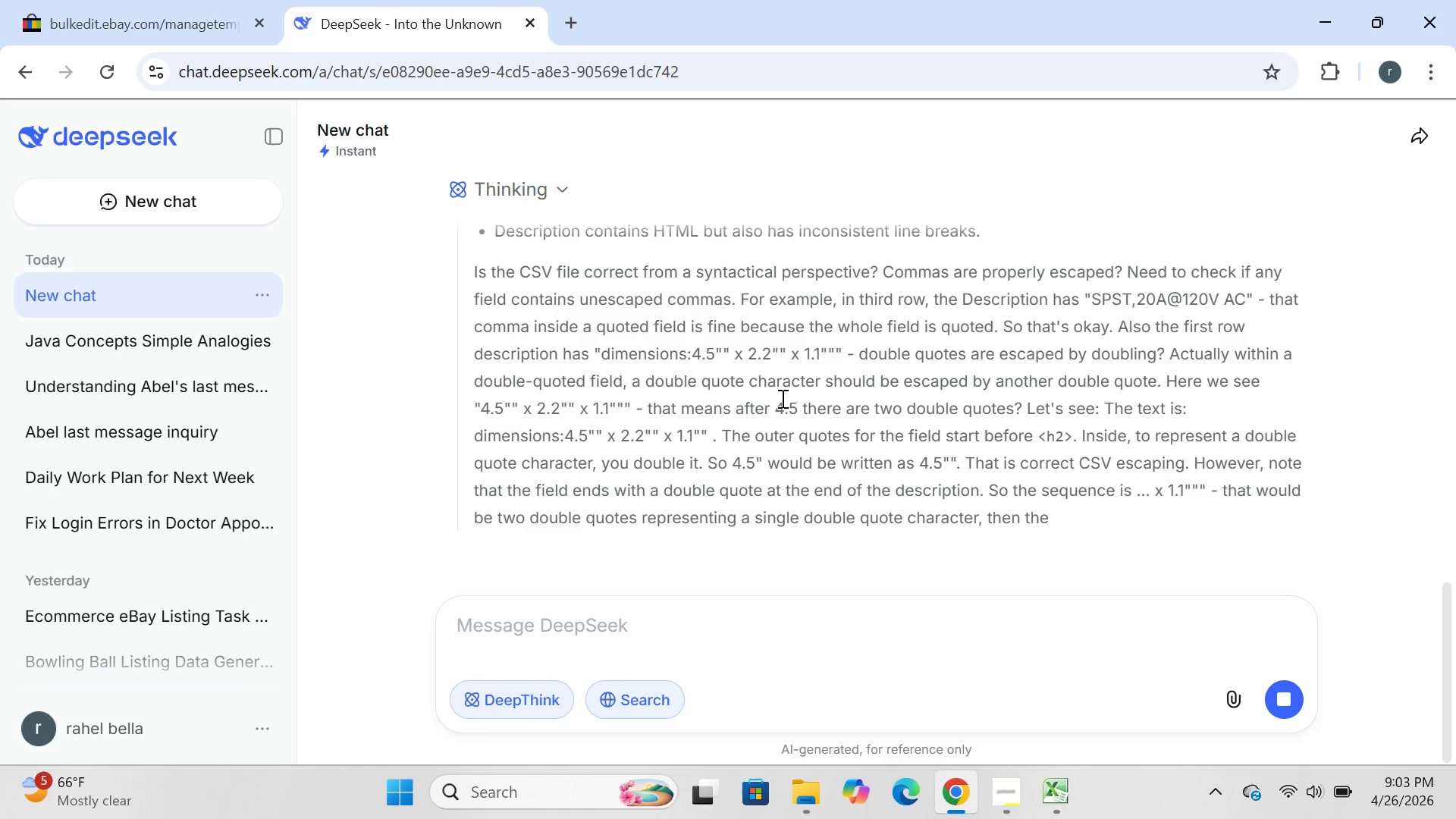 
left_click([1000, 785])